 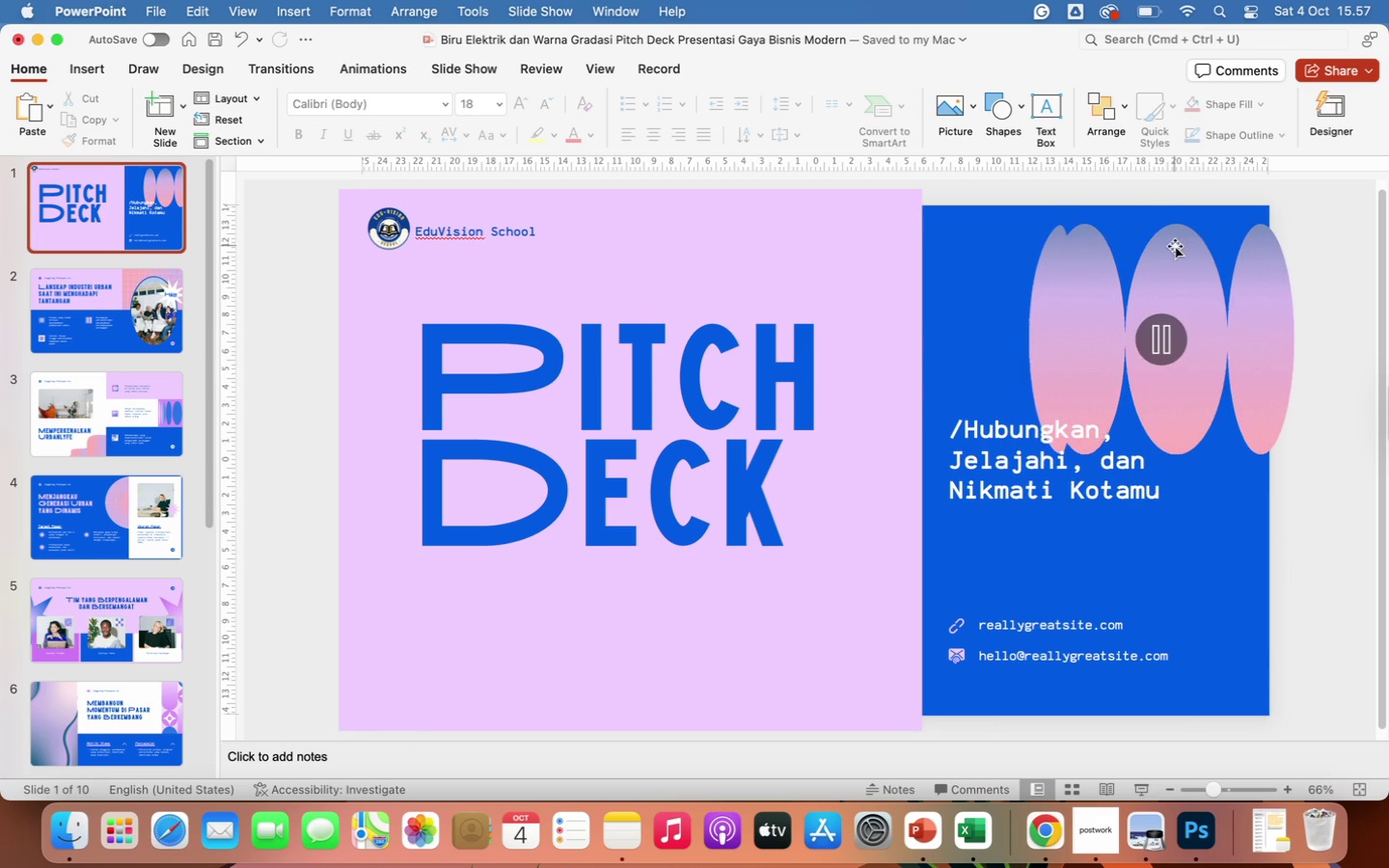 
left_click([1040, 454])
 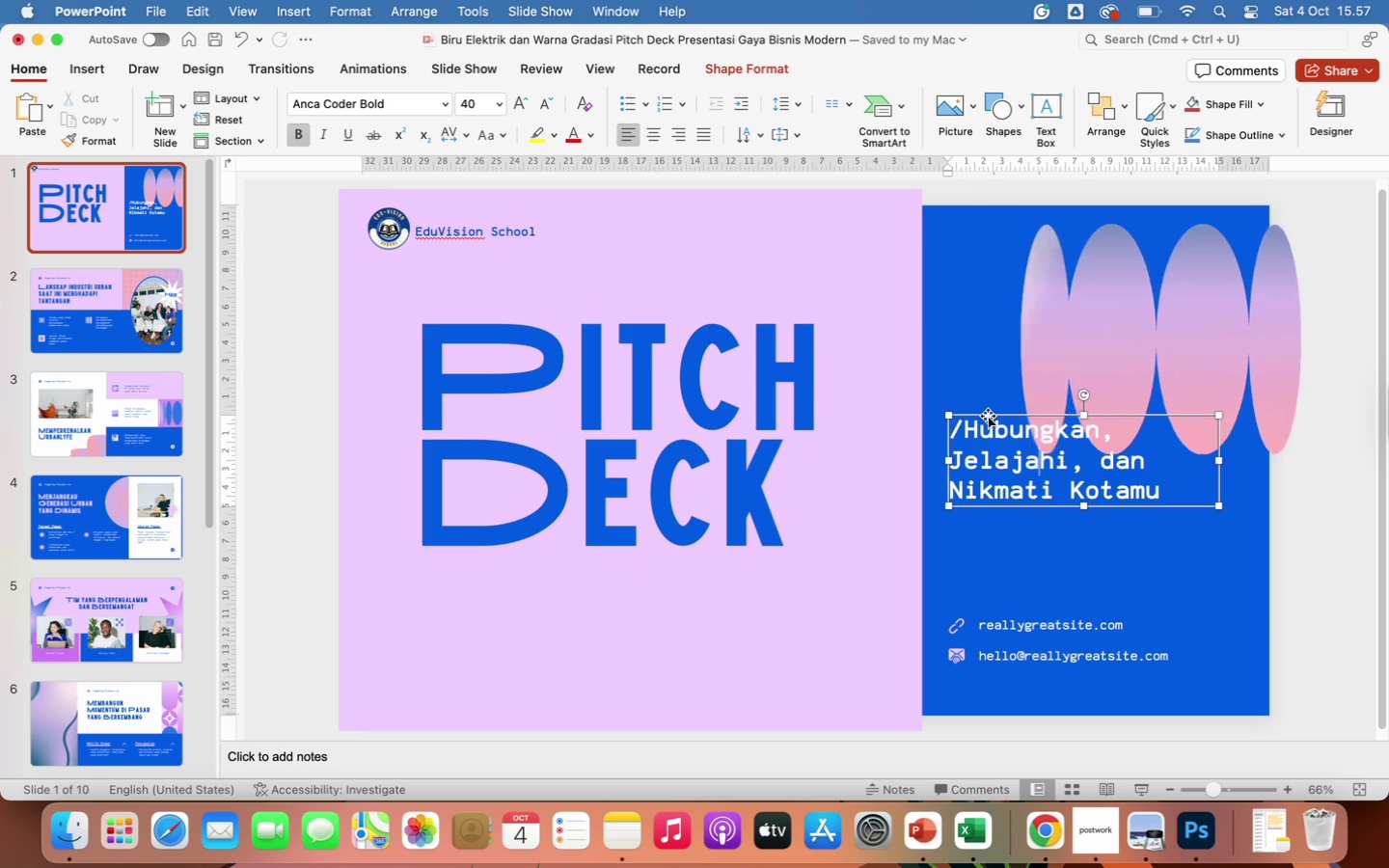 
left_click([988, 416])
 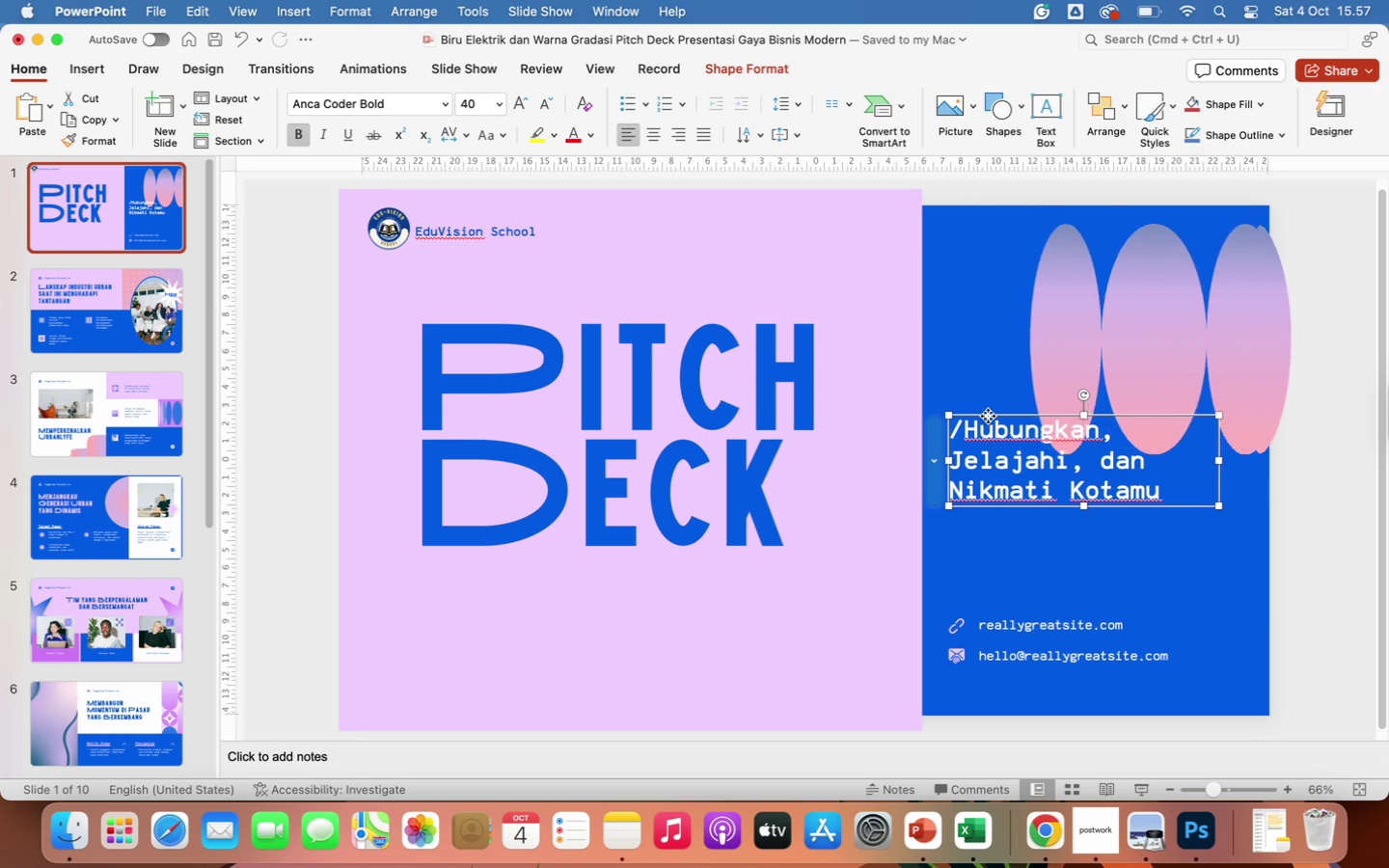 
key(Backspace)
 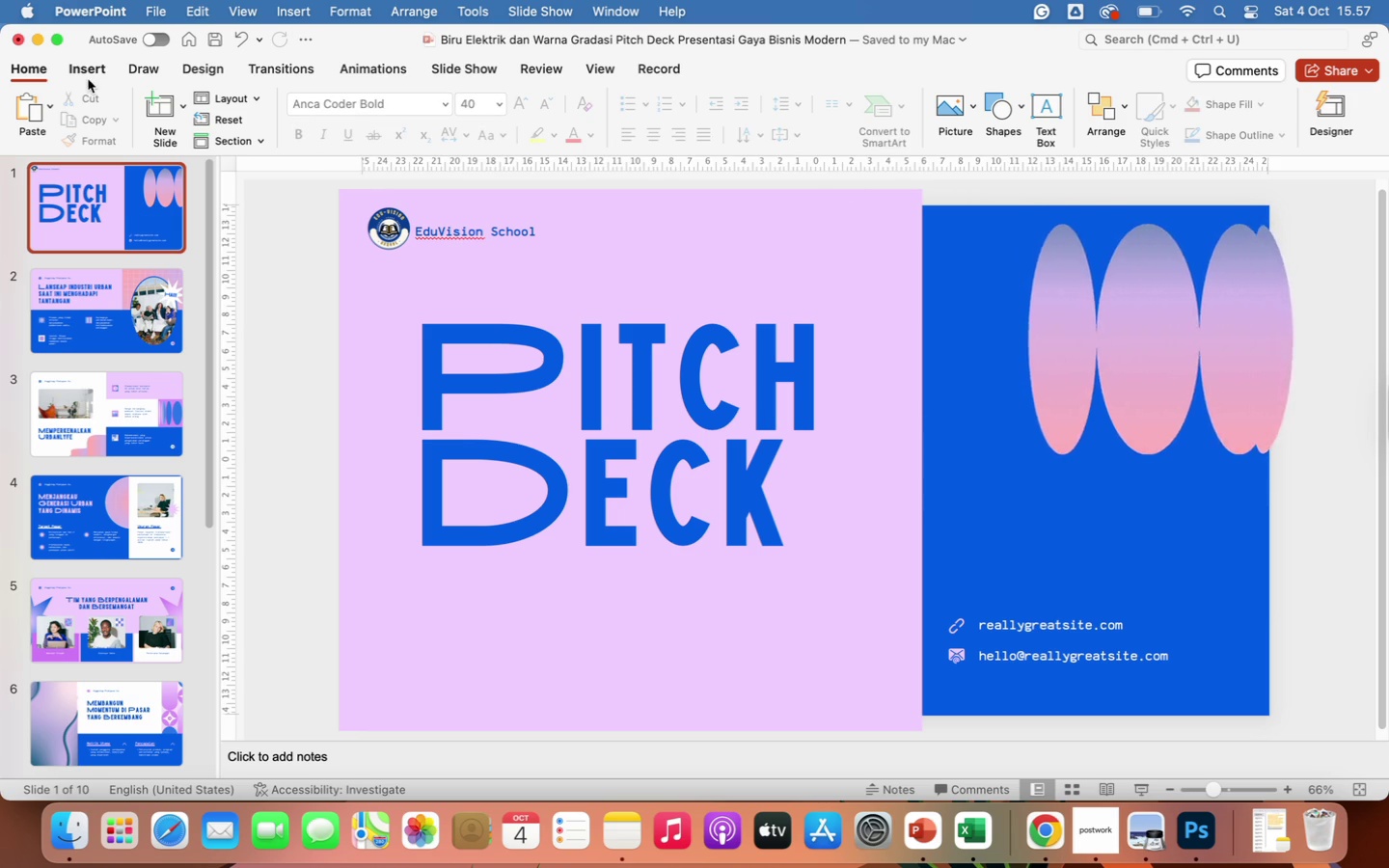 
left_click([87, 70])
 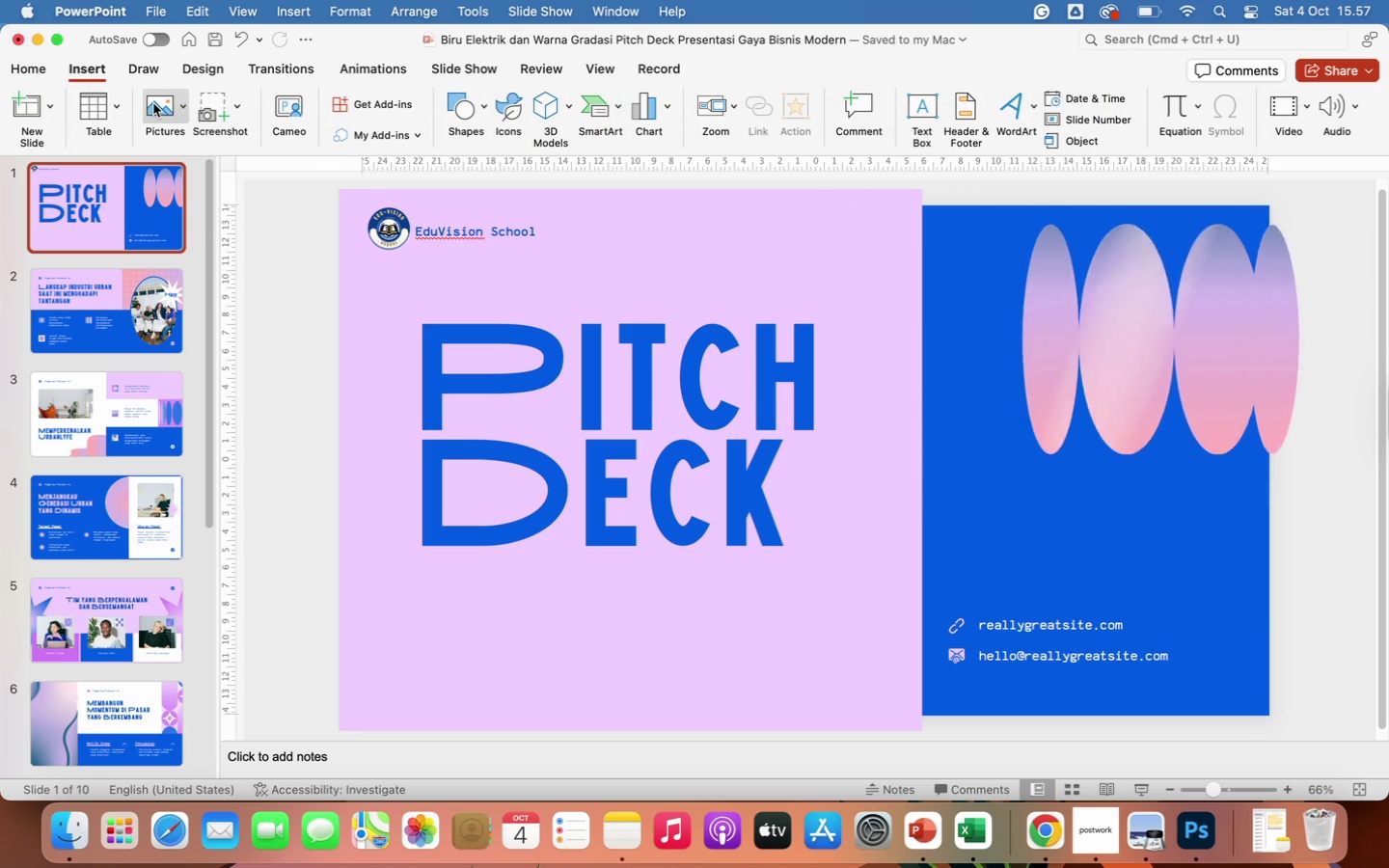 
left_click([153, 103])
 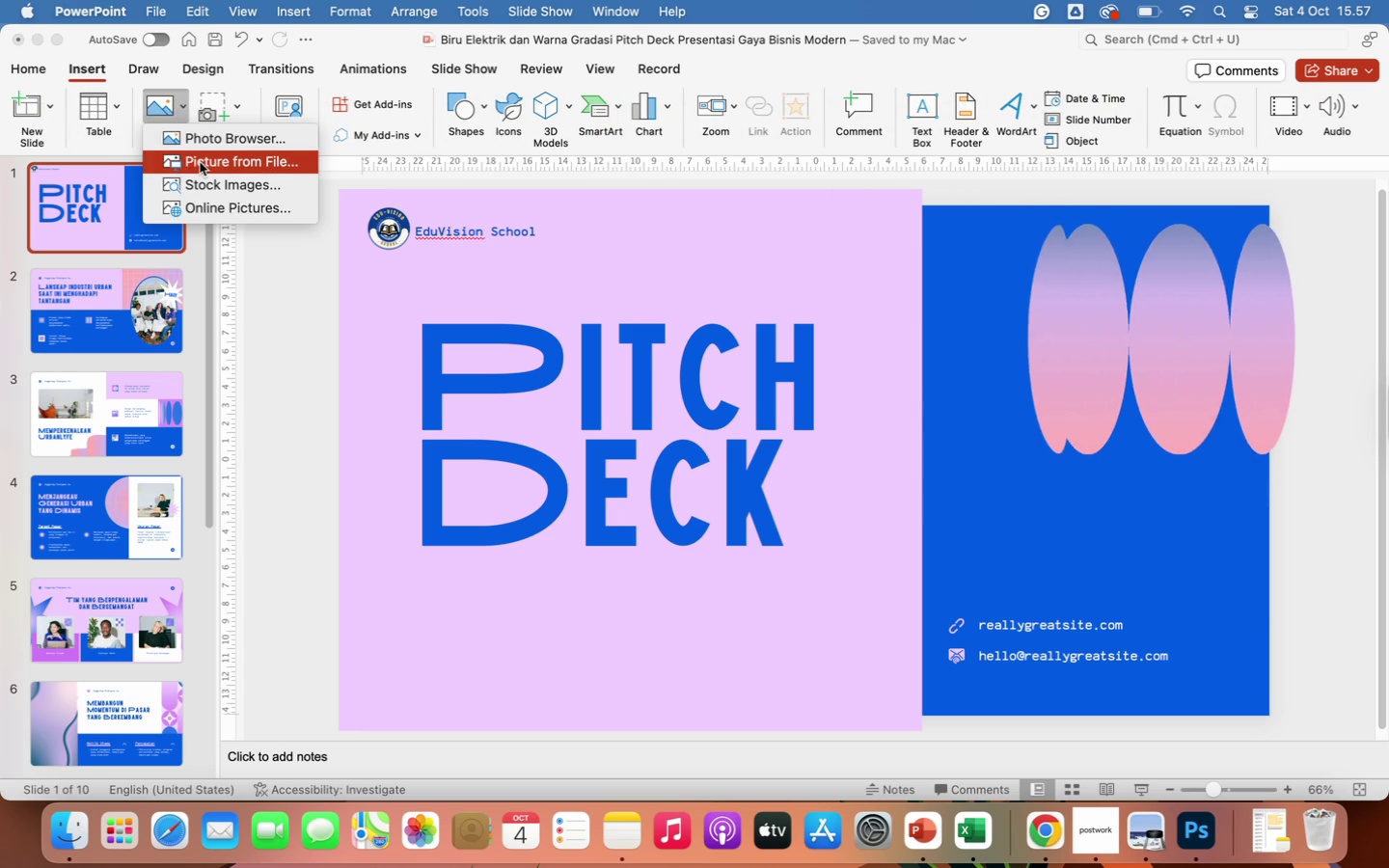 
left_click([200, 162])
 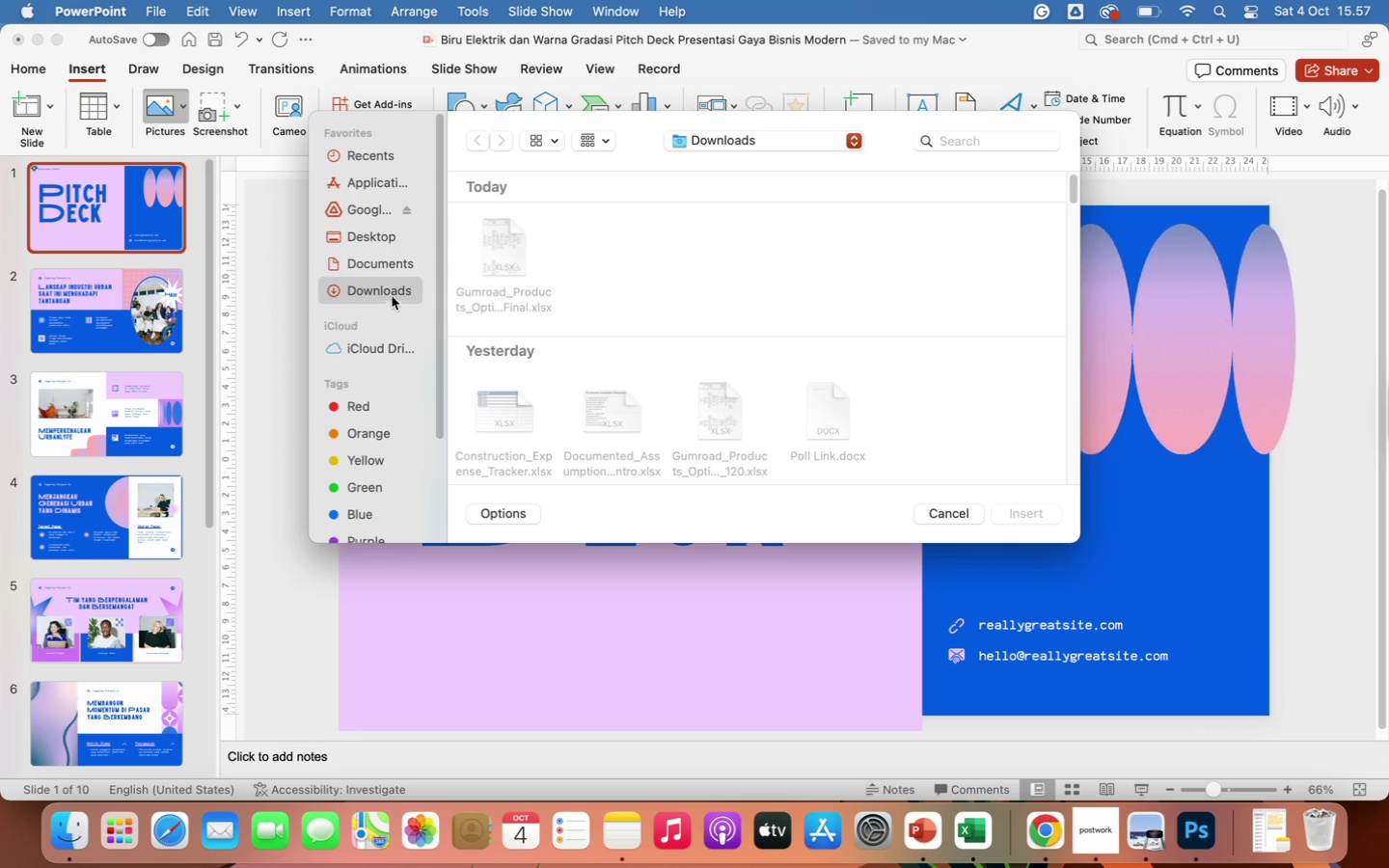 
left_click([384, 261])
 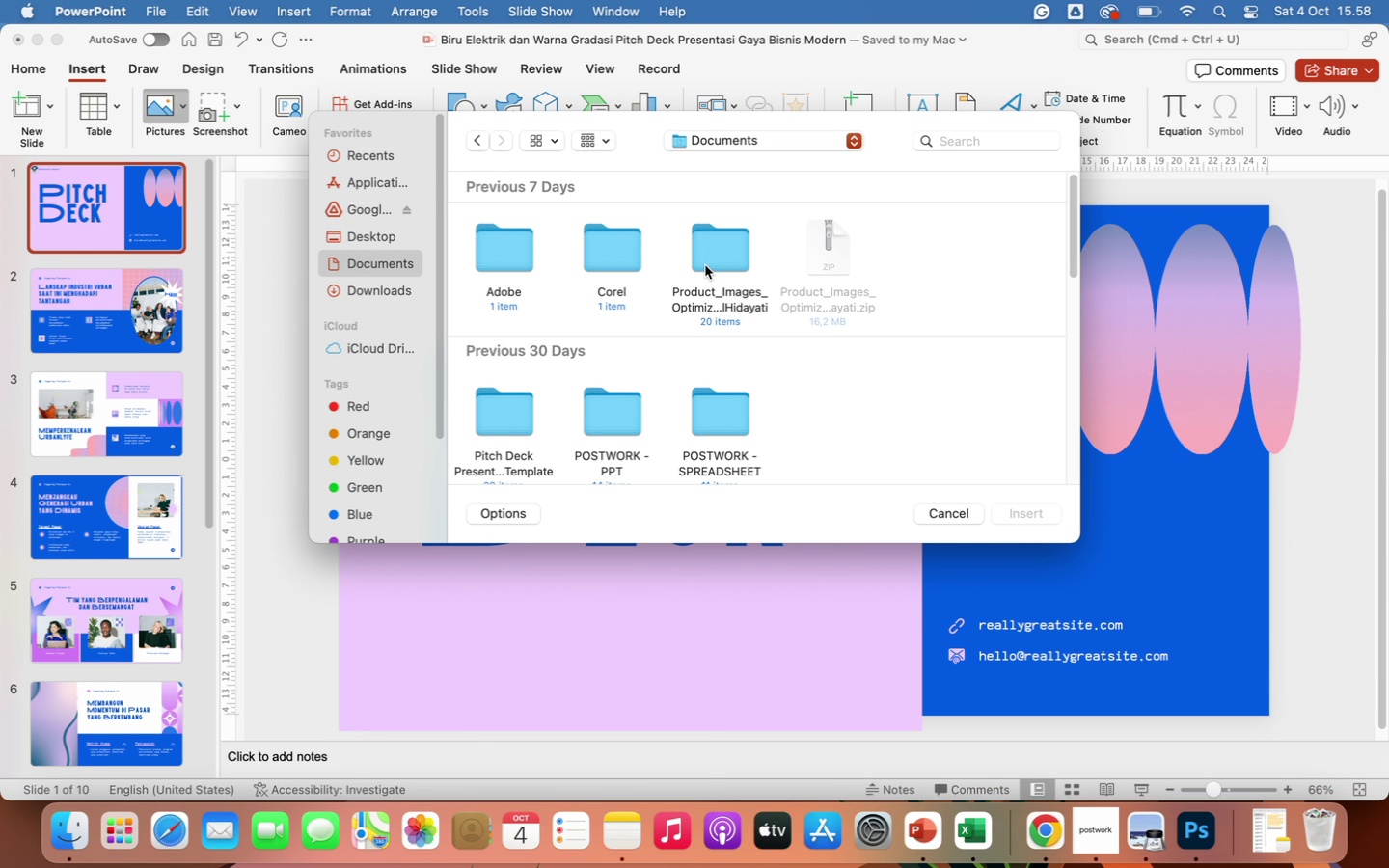 
wait(52.15)
 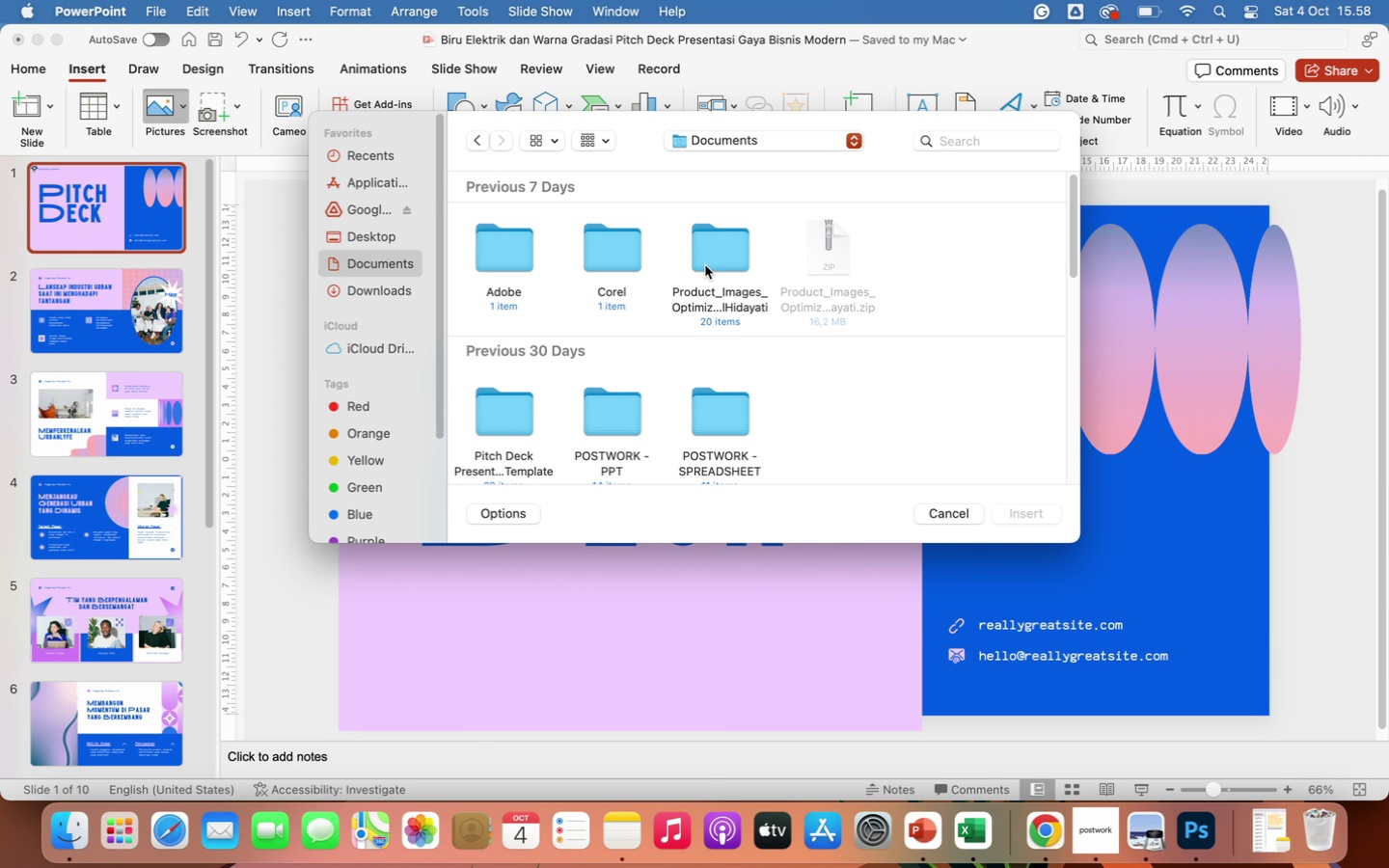 
scroll: coordinate [807, 340], scroll_direction: down, amount: 20.0
 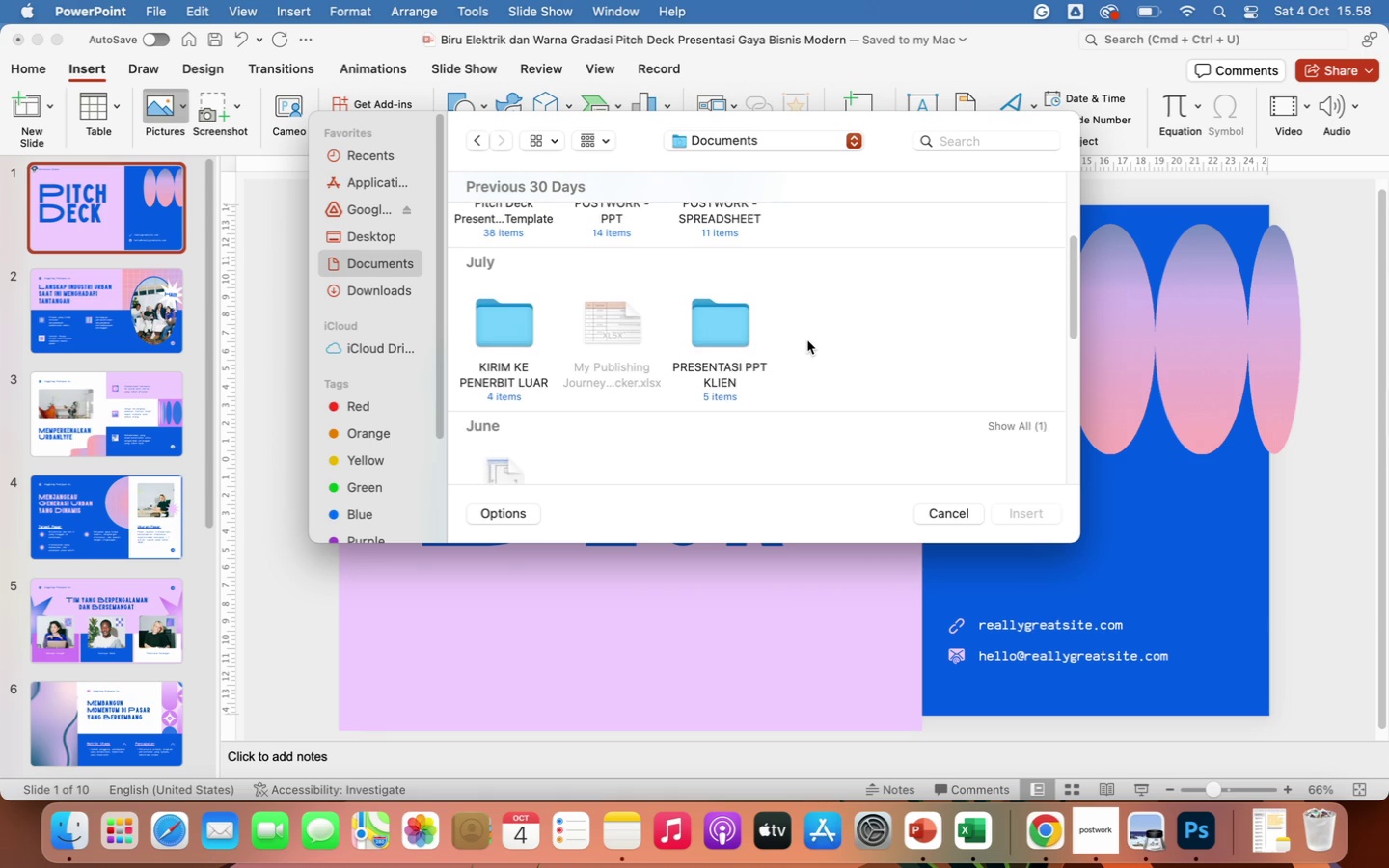 
scroll: coordinate [807, 340], scroll_direction: up, amount: 72.0
 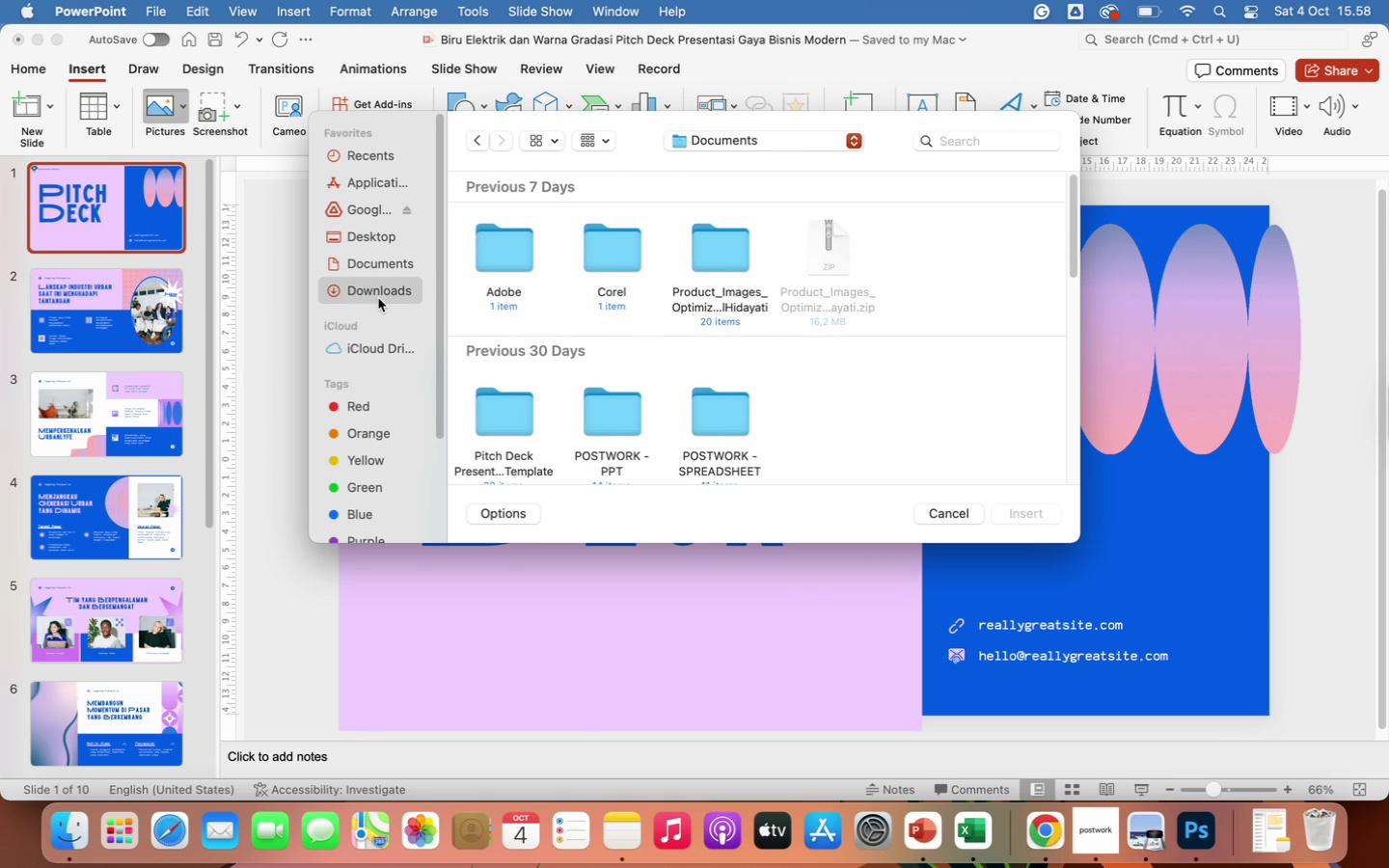 
left_click([378, 298])
 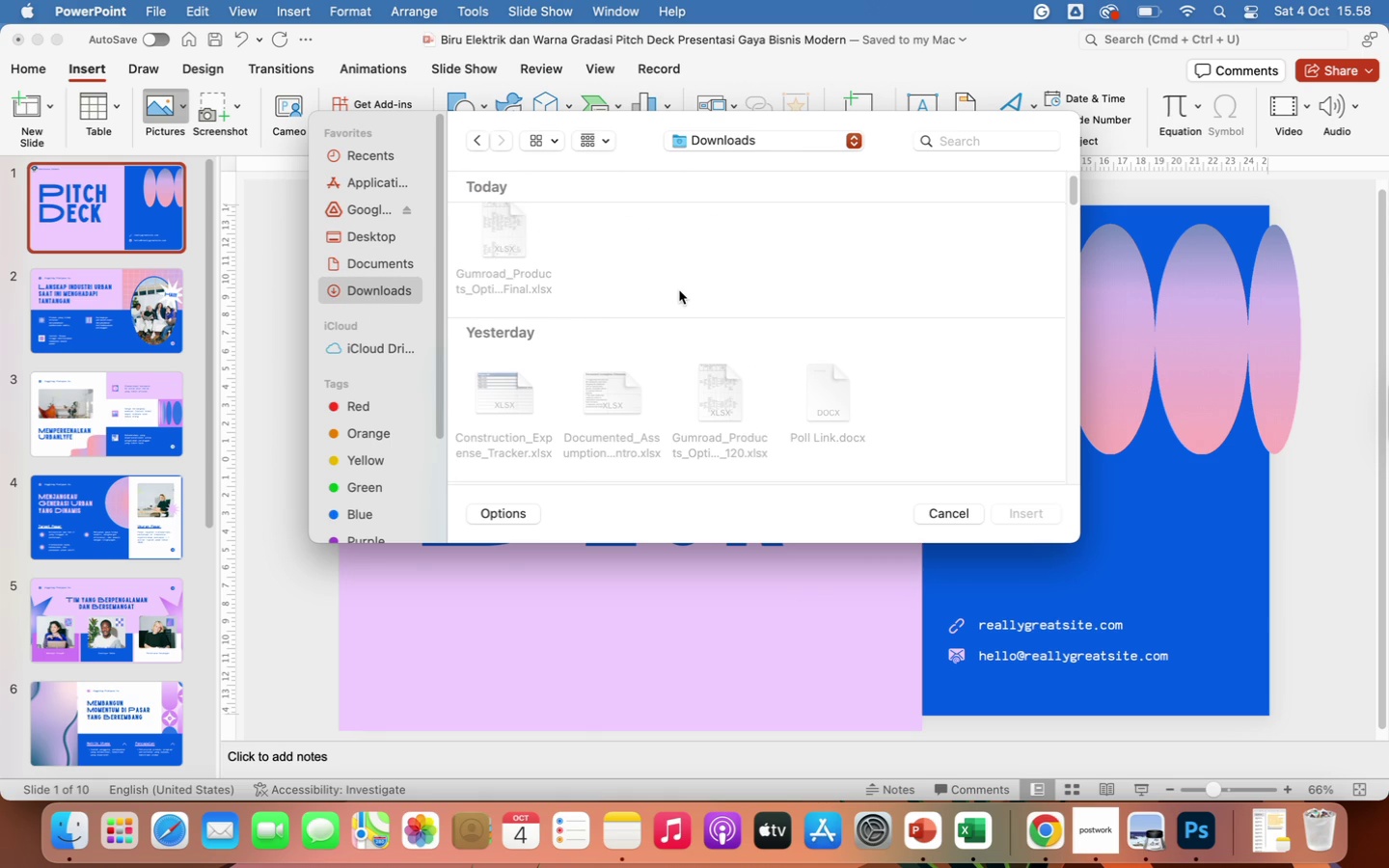 
scroll: coordinate [1388, 350], scroll_direction: down, amount: 116.0
 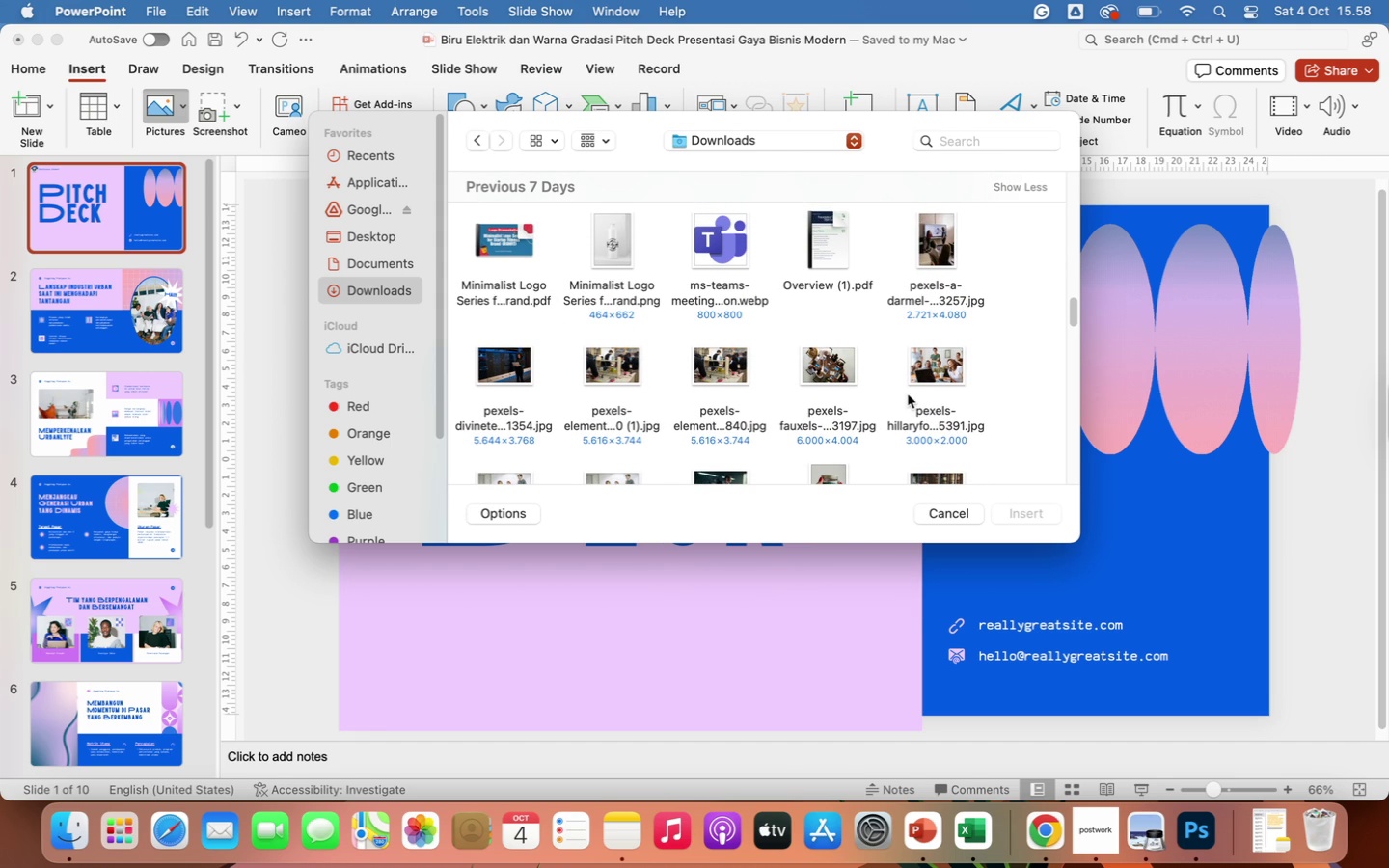 
scroll: coordinate [908, 394], scroll_direction: down, amount: 22.0
 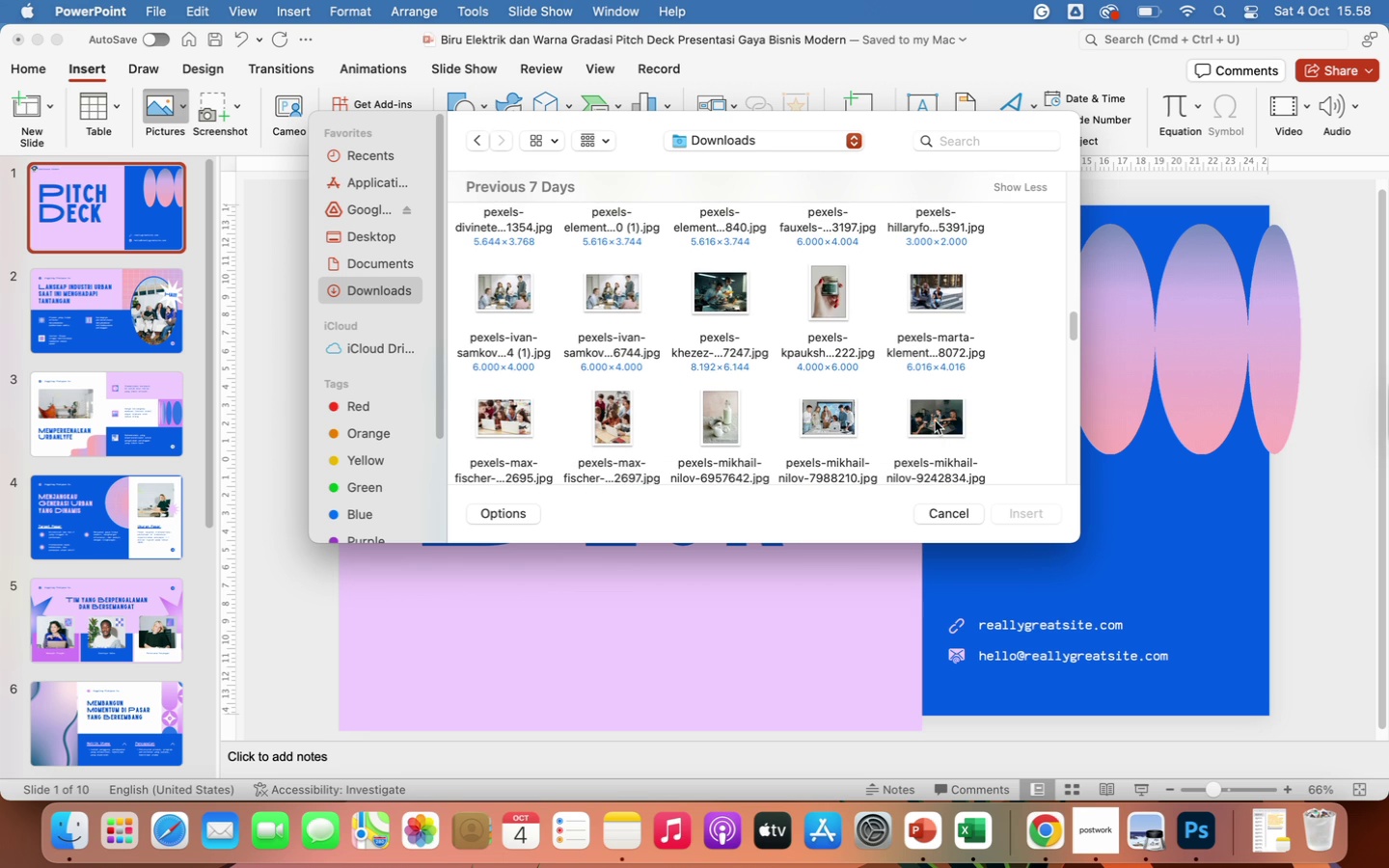 
wait(6.73)
 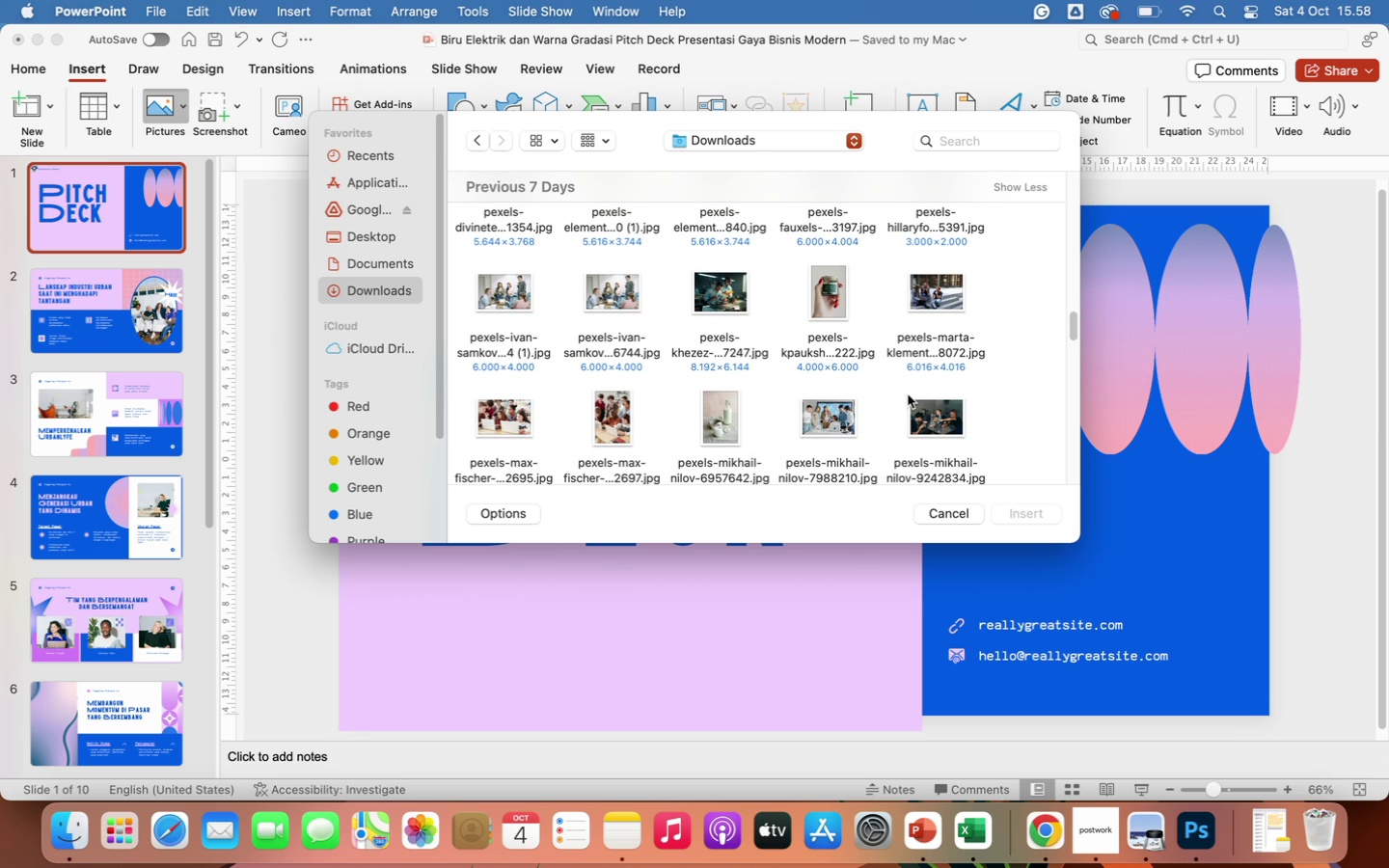 
left_click([504, 411])
 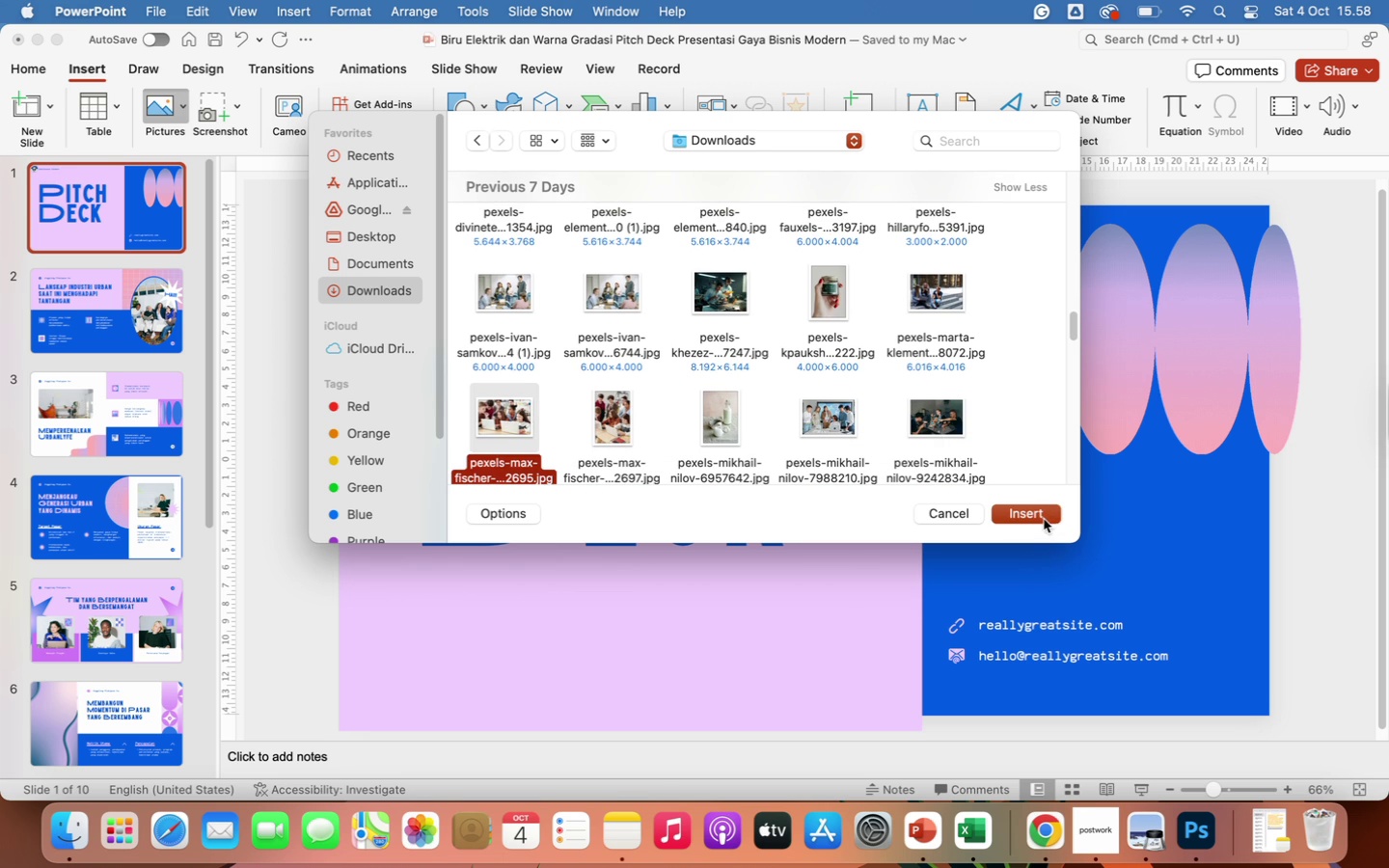 
left_click([1042, 517])